 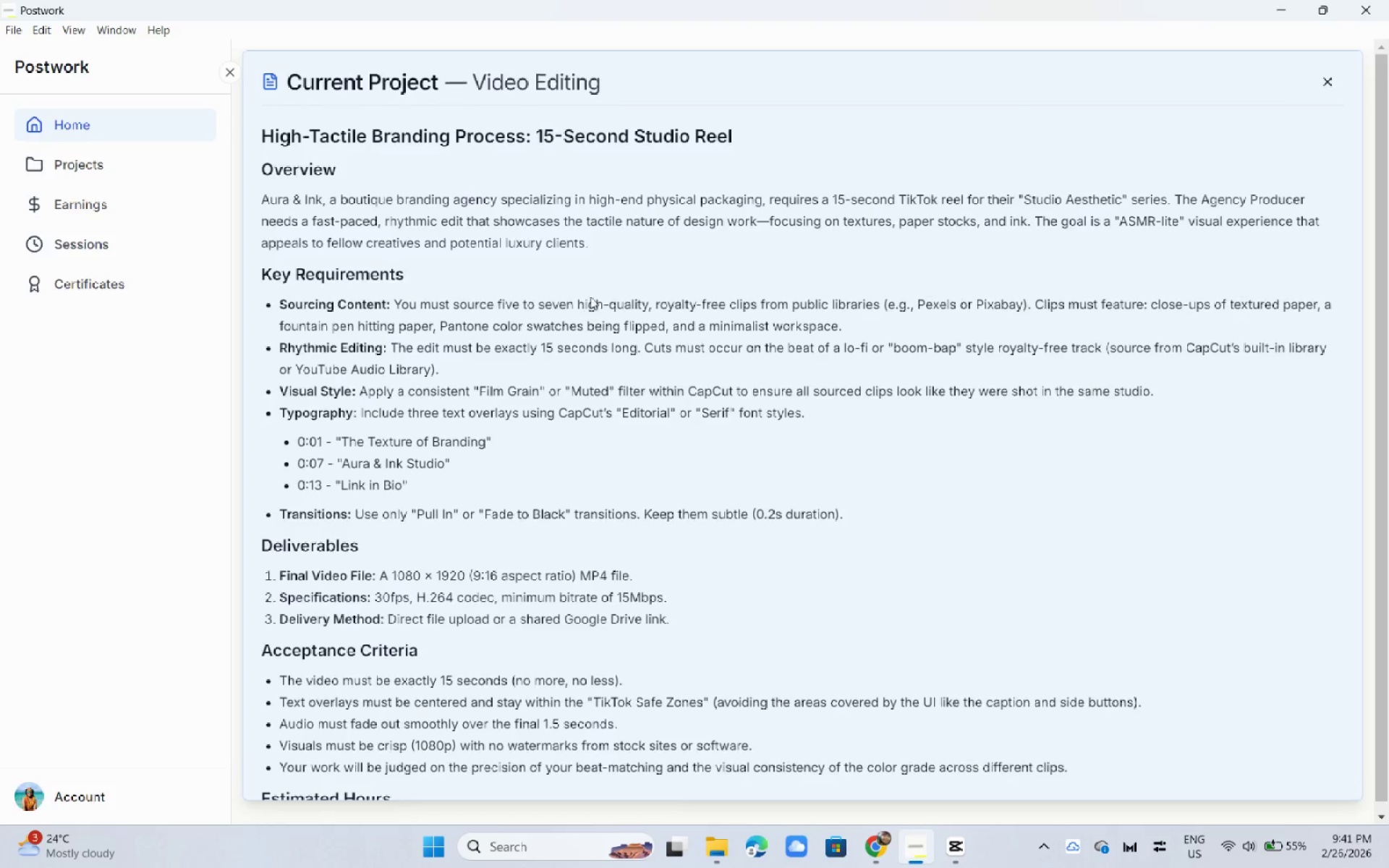 
key(Alt+Tab)
 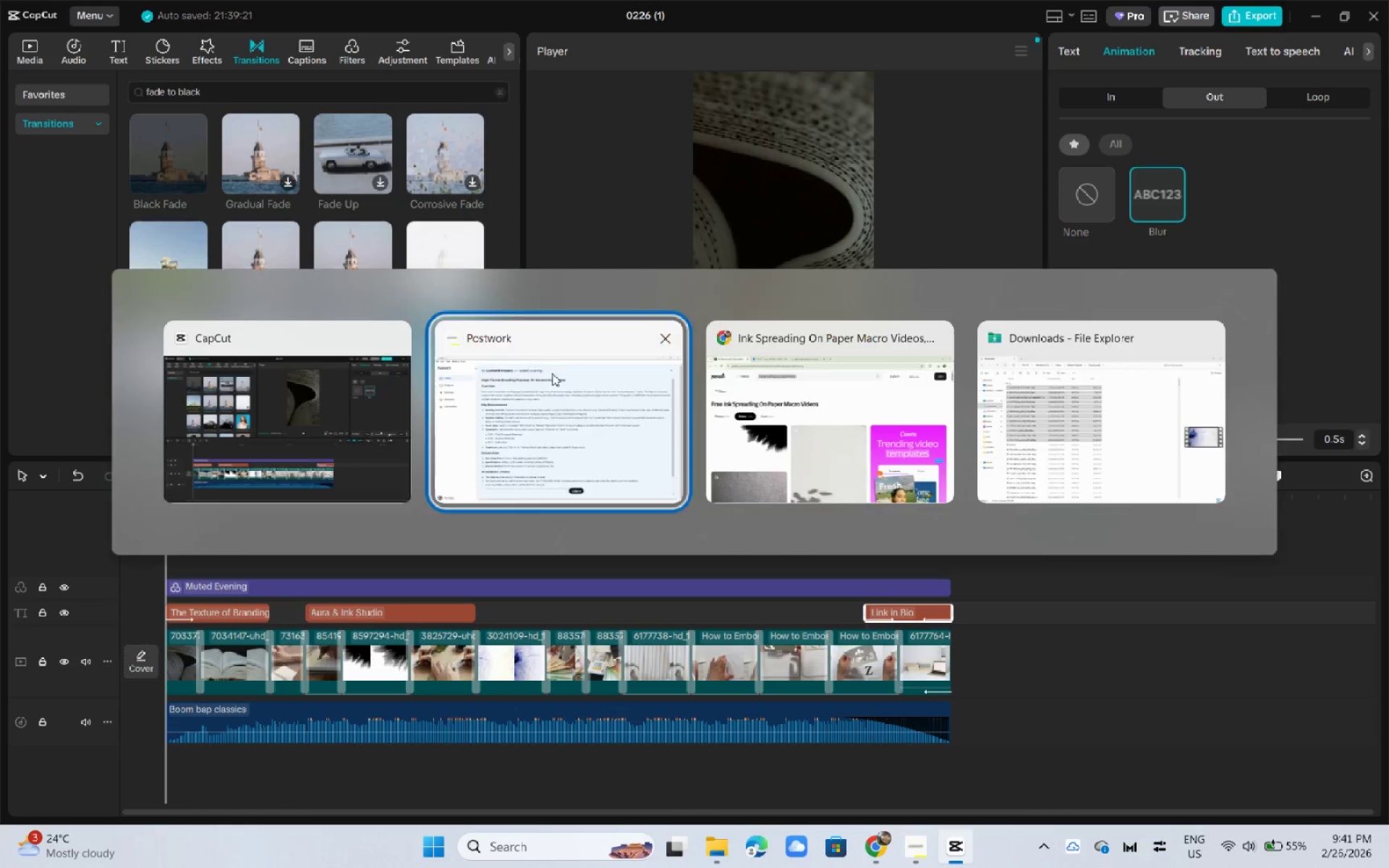 
key(Alt+Tab)
 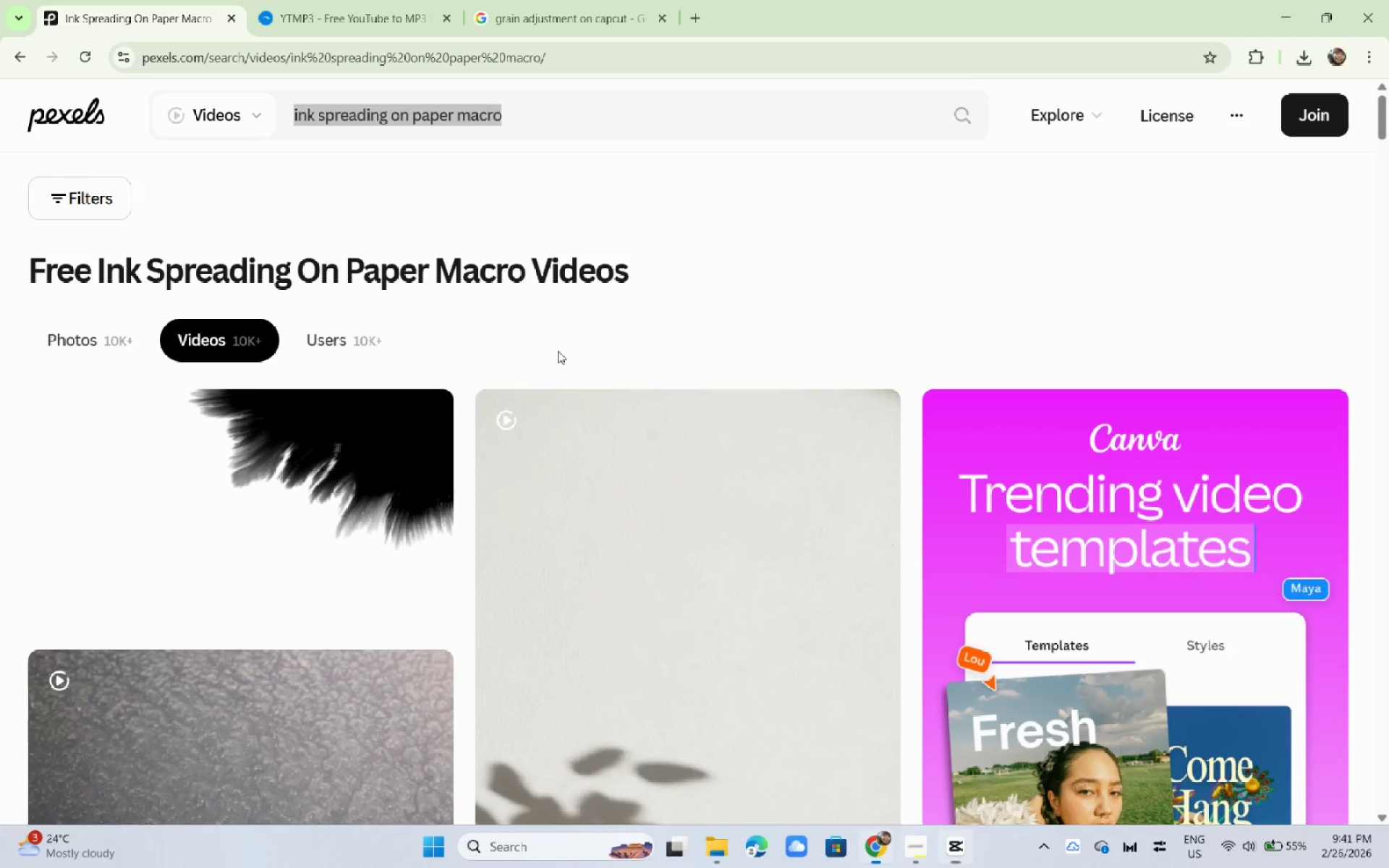 
scroll: coordinate [558, 349], scroll_direction: down, amount: 3.0
 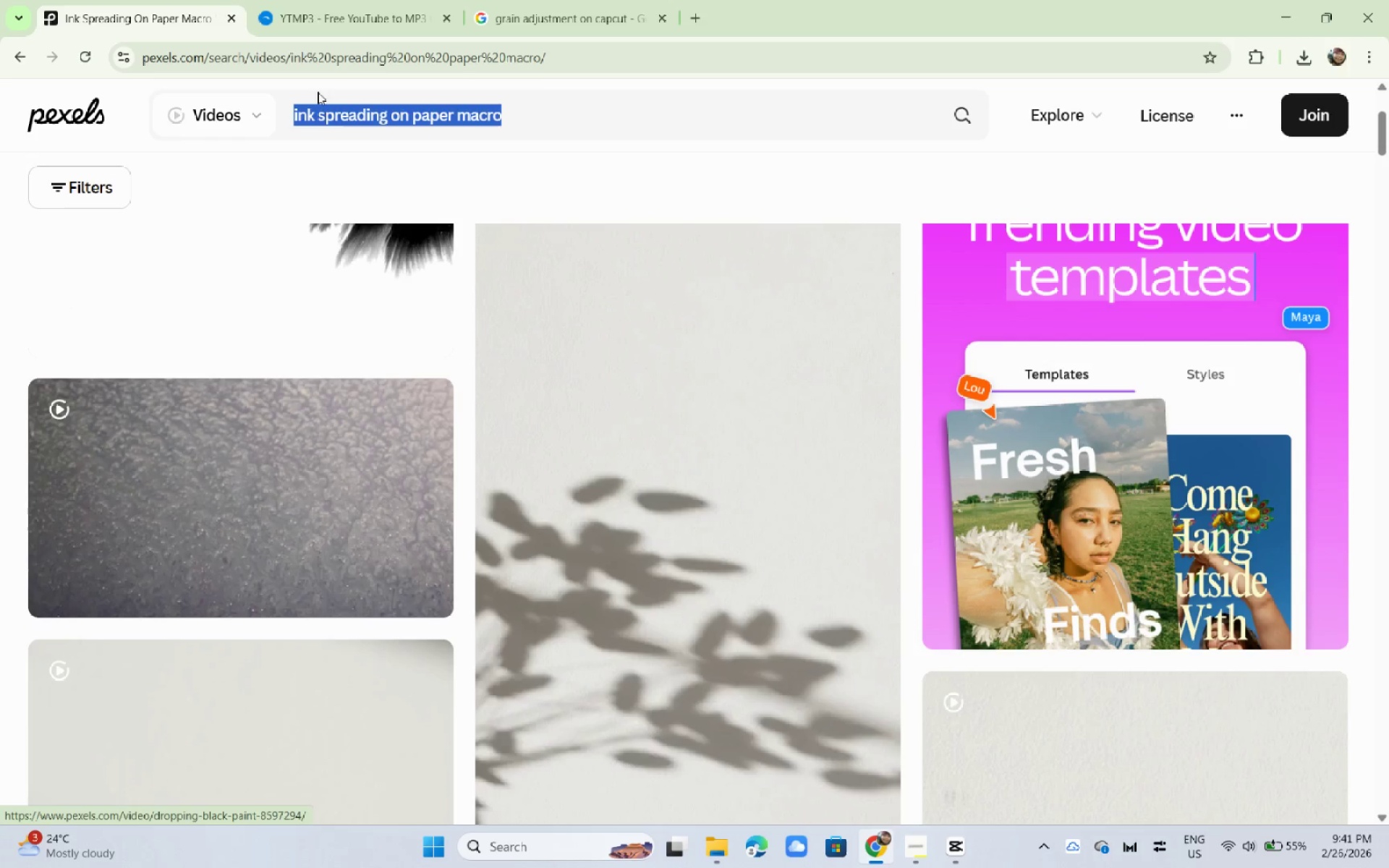 
left_click([557, 95])